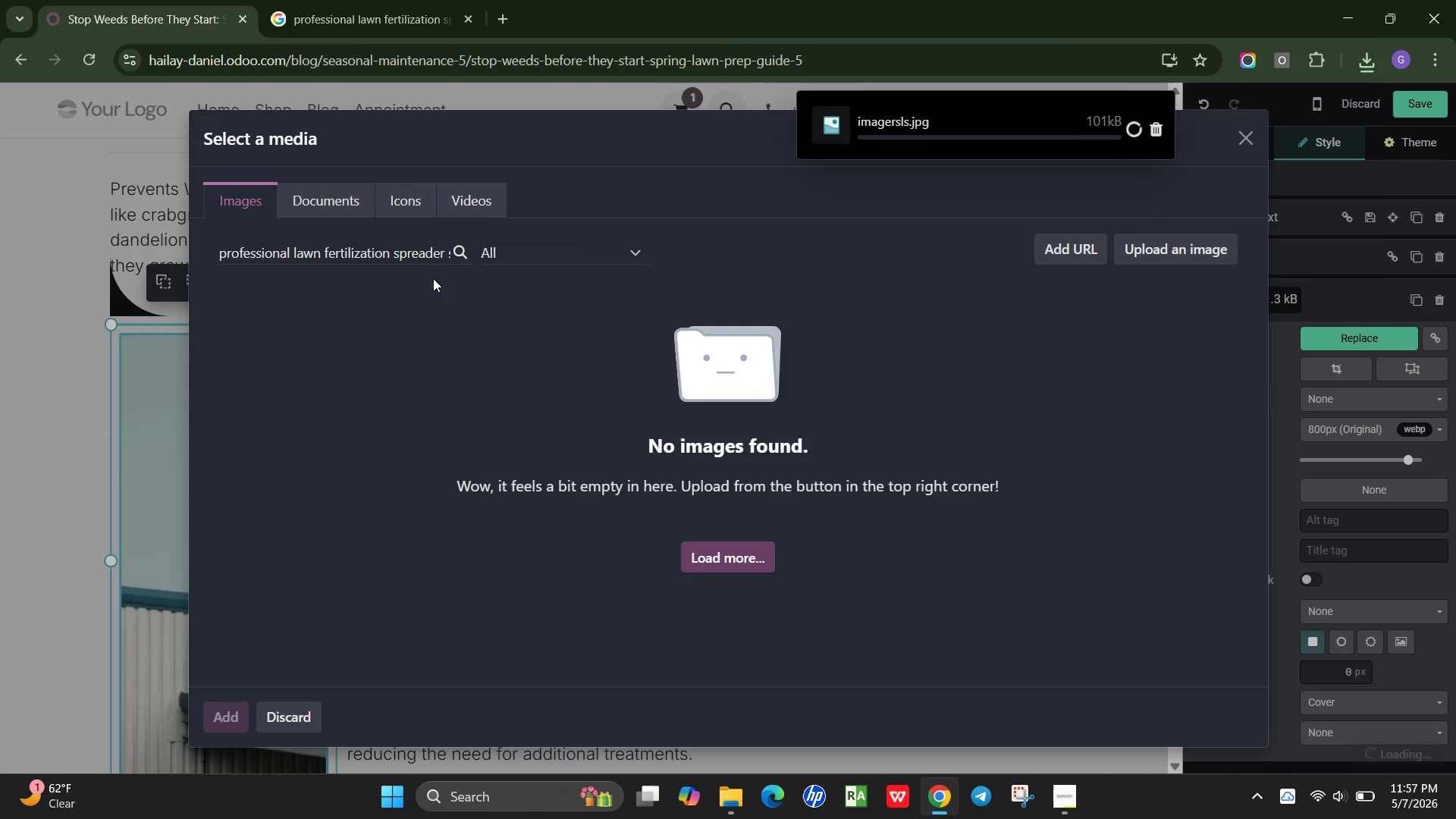 
left_click([1323, 802])
 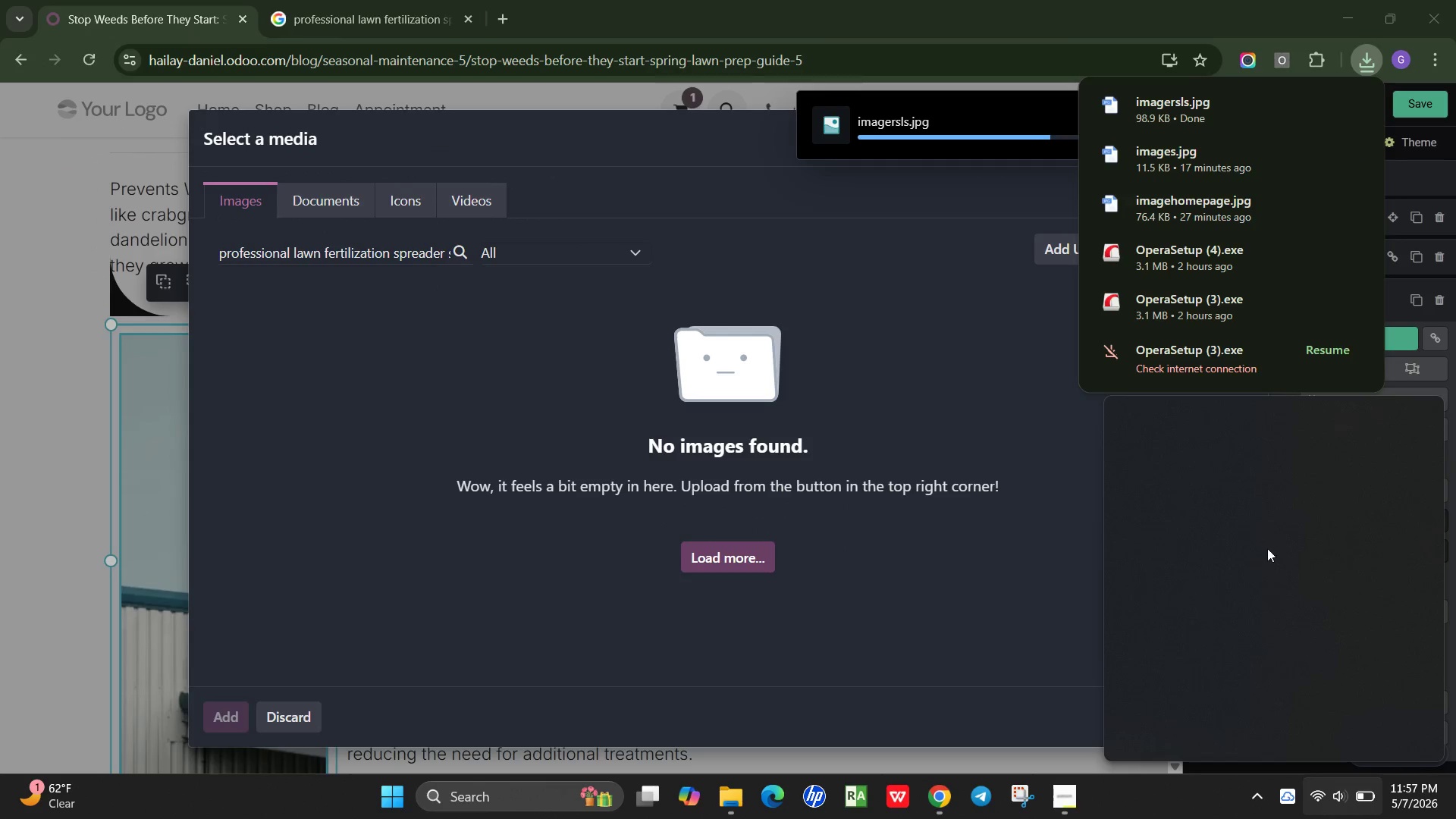 
mouse_move([1261, 475])
 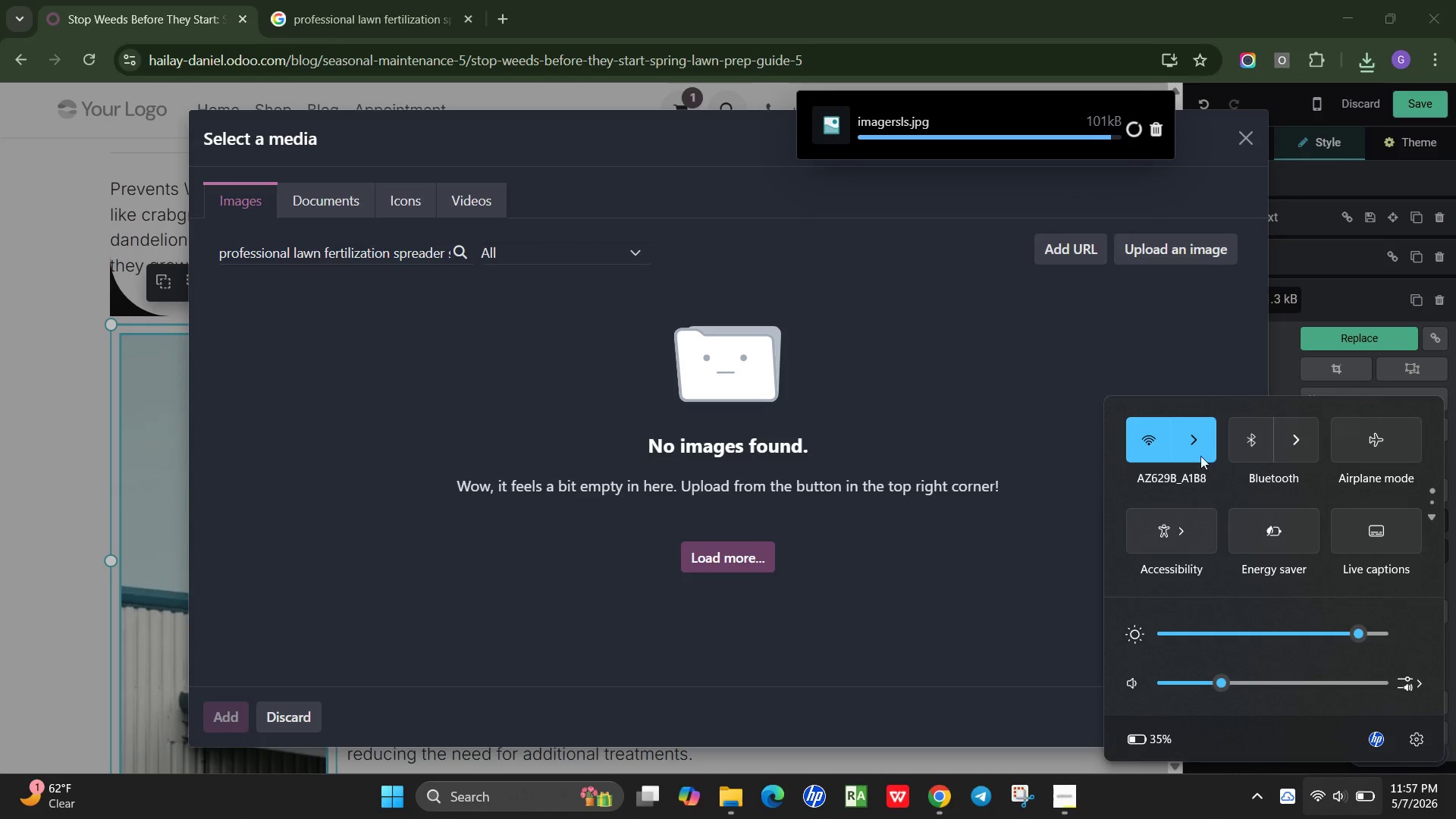 
left_click([1194, 447])
 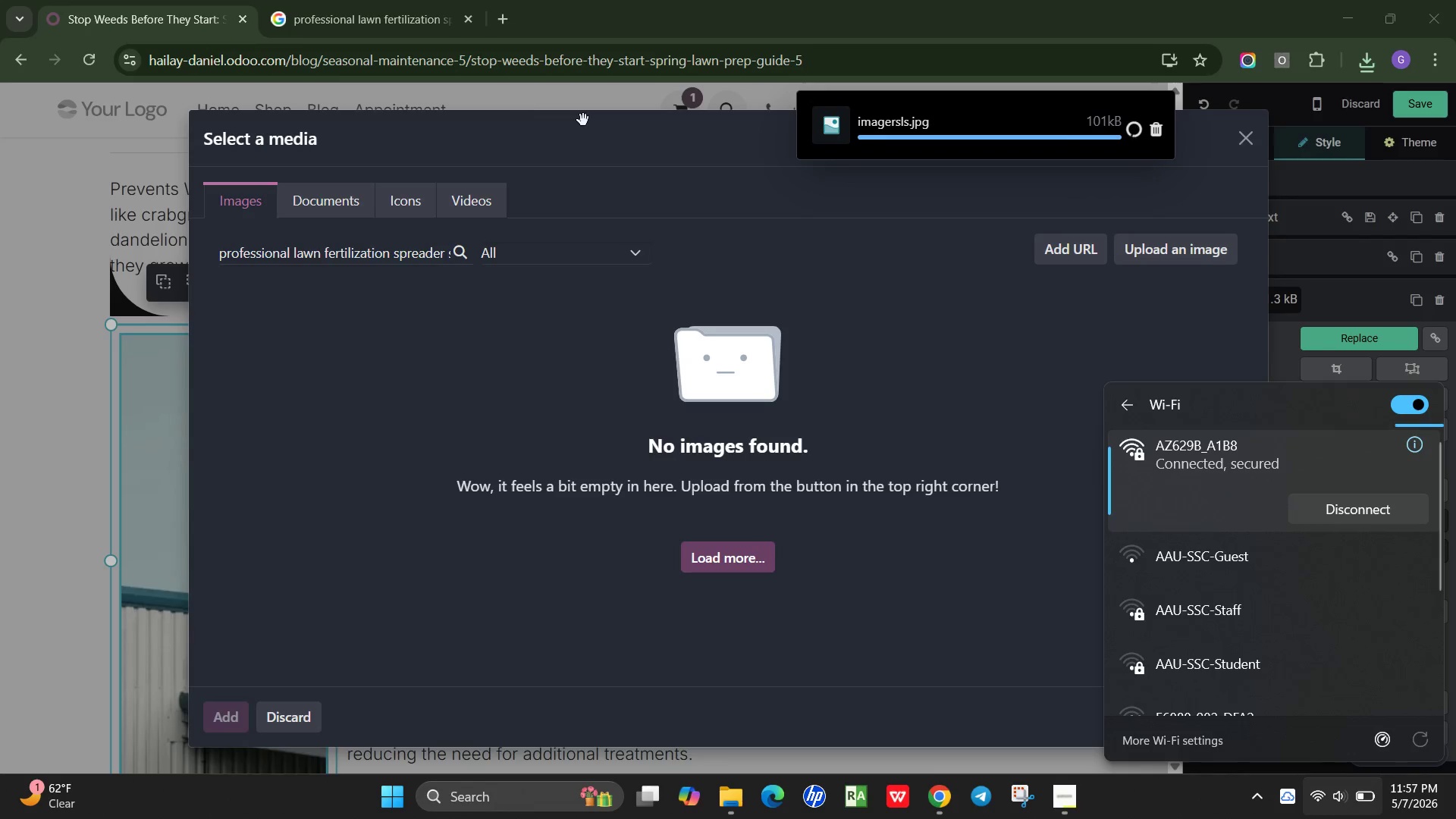 
left_click([590, 133])
 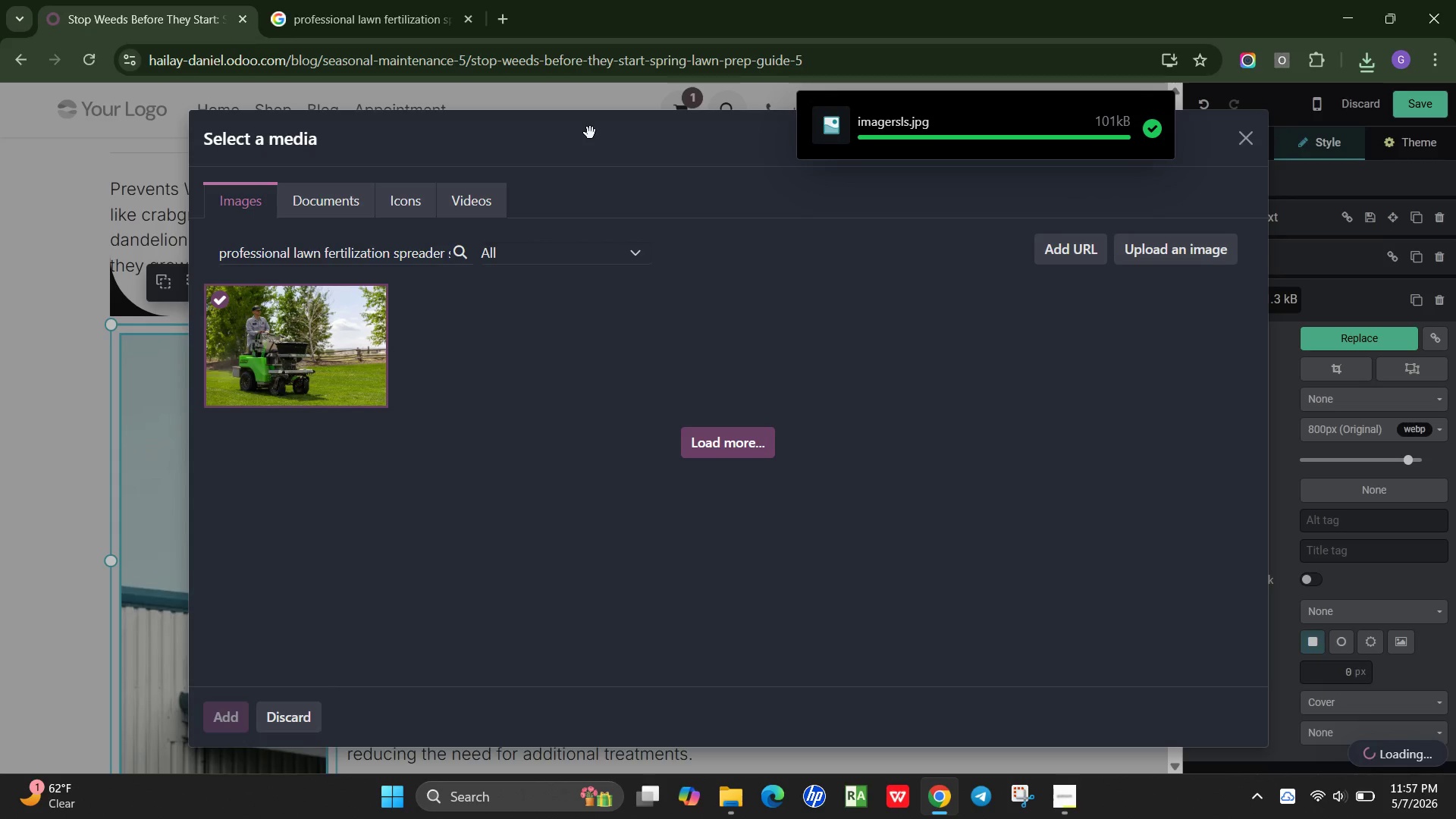 
wait(18.73)
 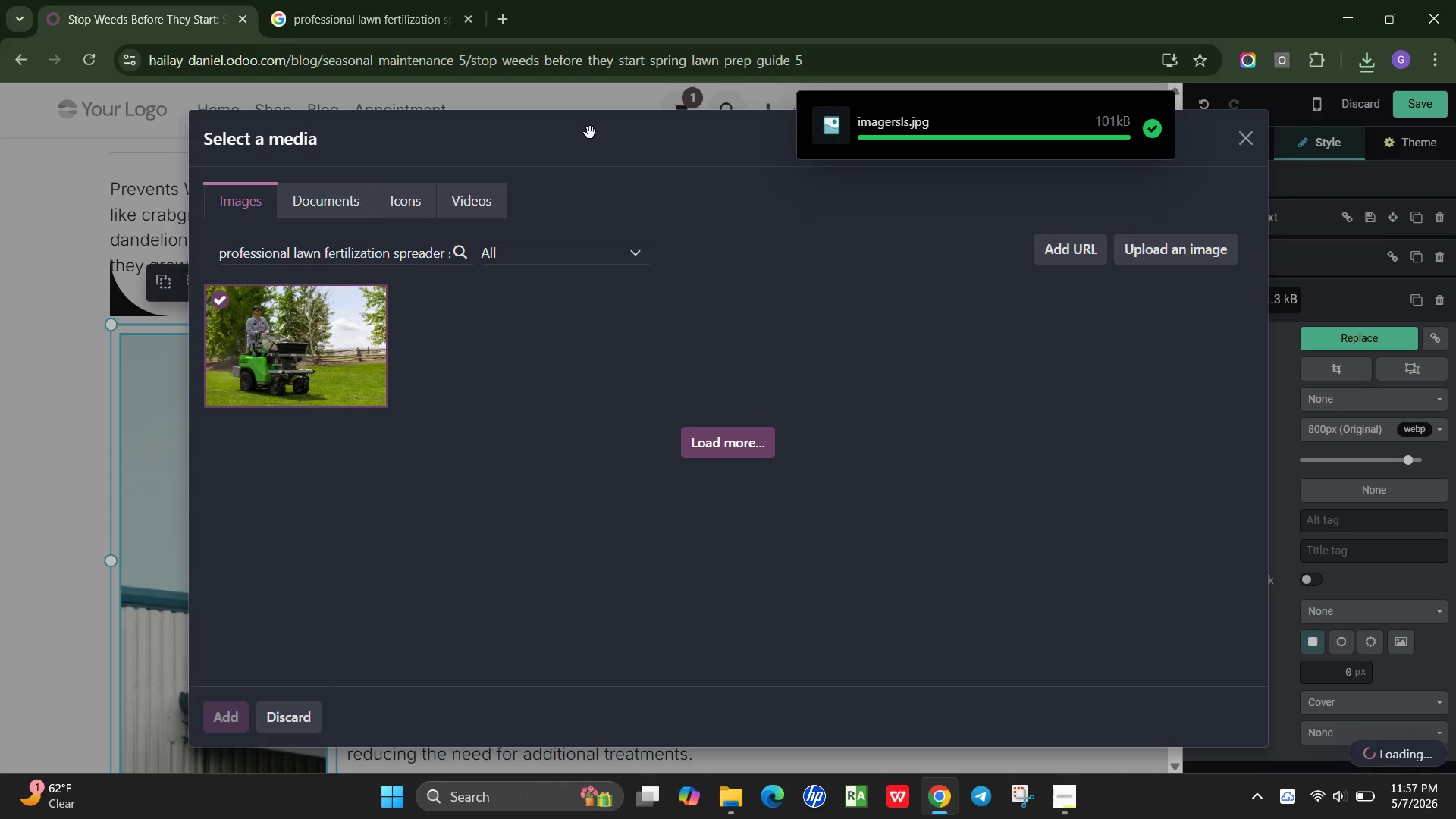 
scroll: coordinate [435, 412], scroll_direction: down, amount: 2.0
 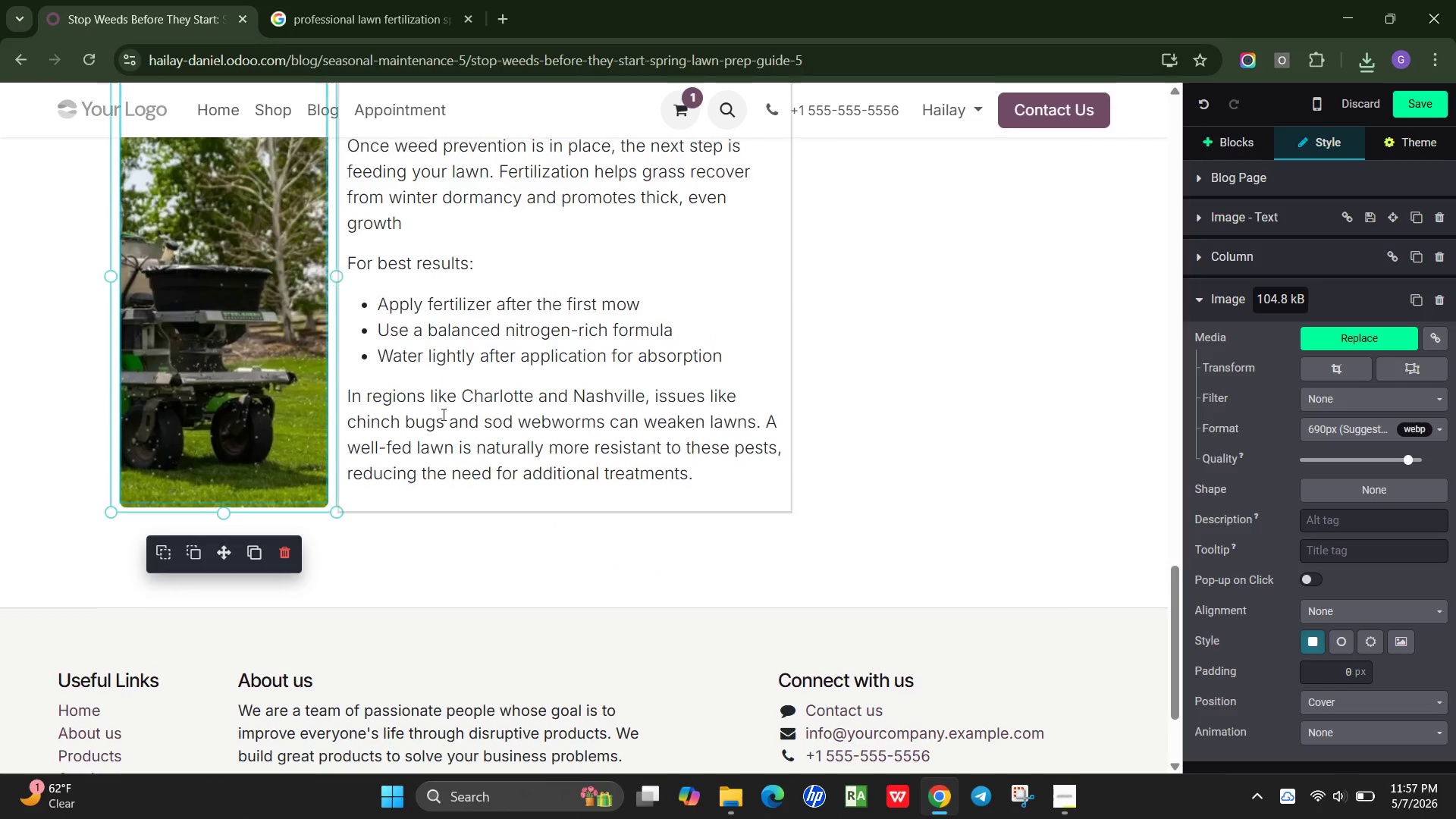 
scroll: coordinate [442, 414], scroll_direction: up, amount: 2.0
 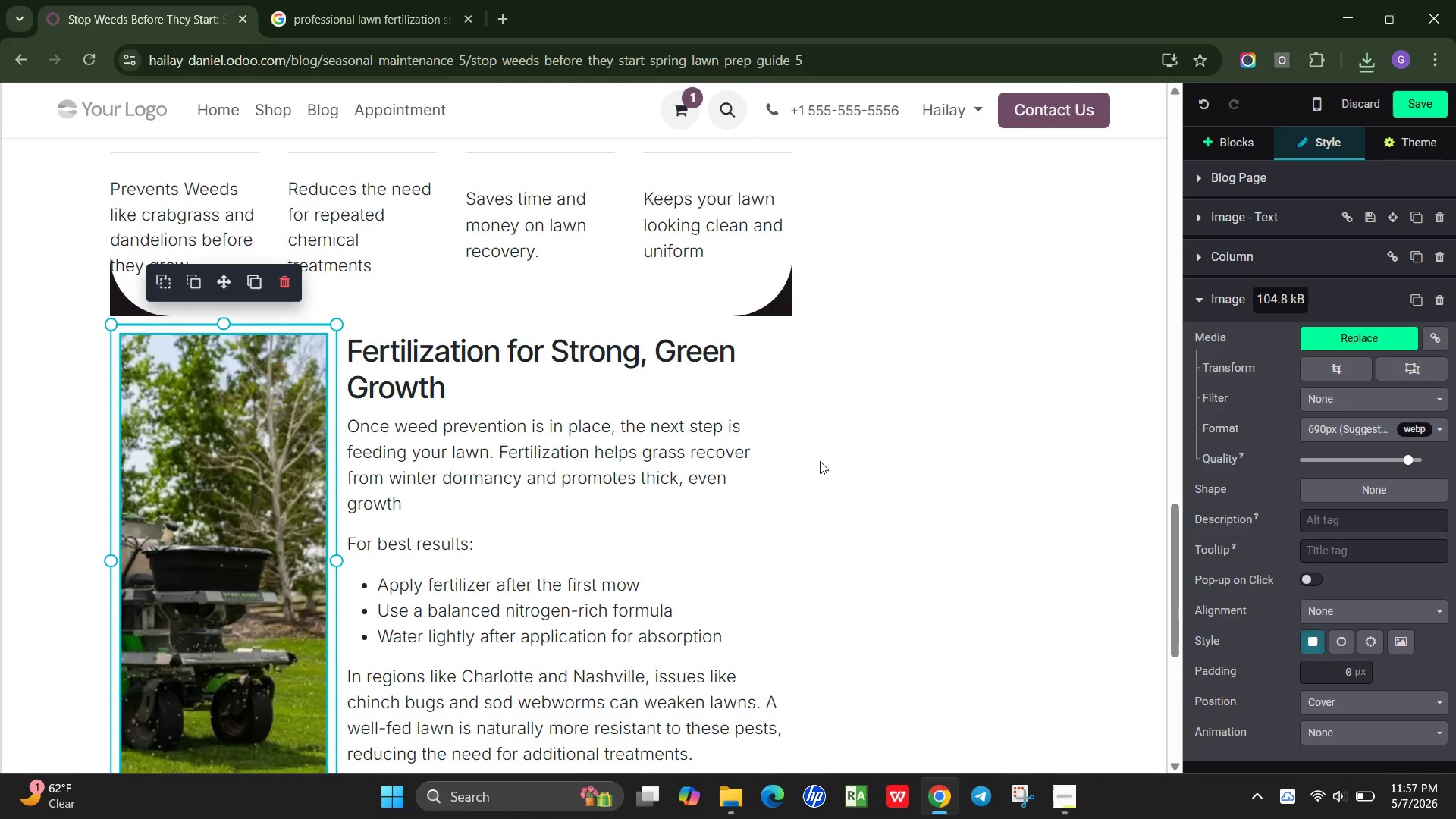 
left_click([767, 474])
 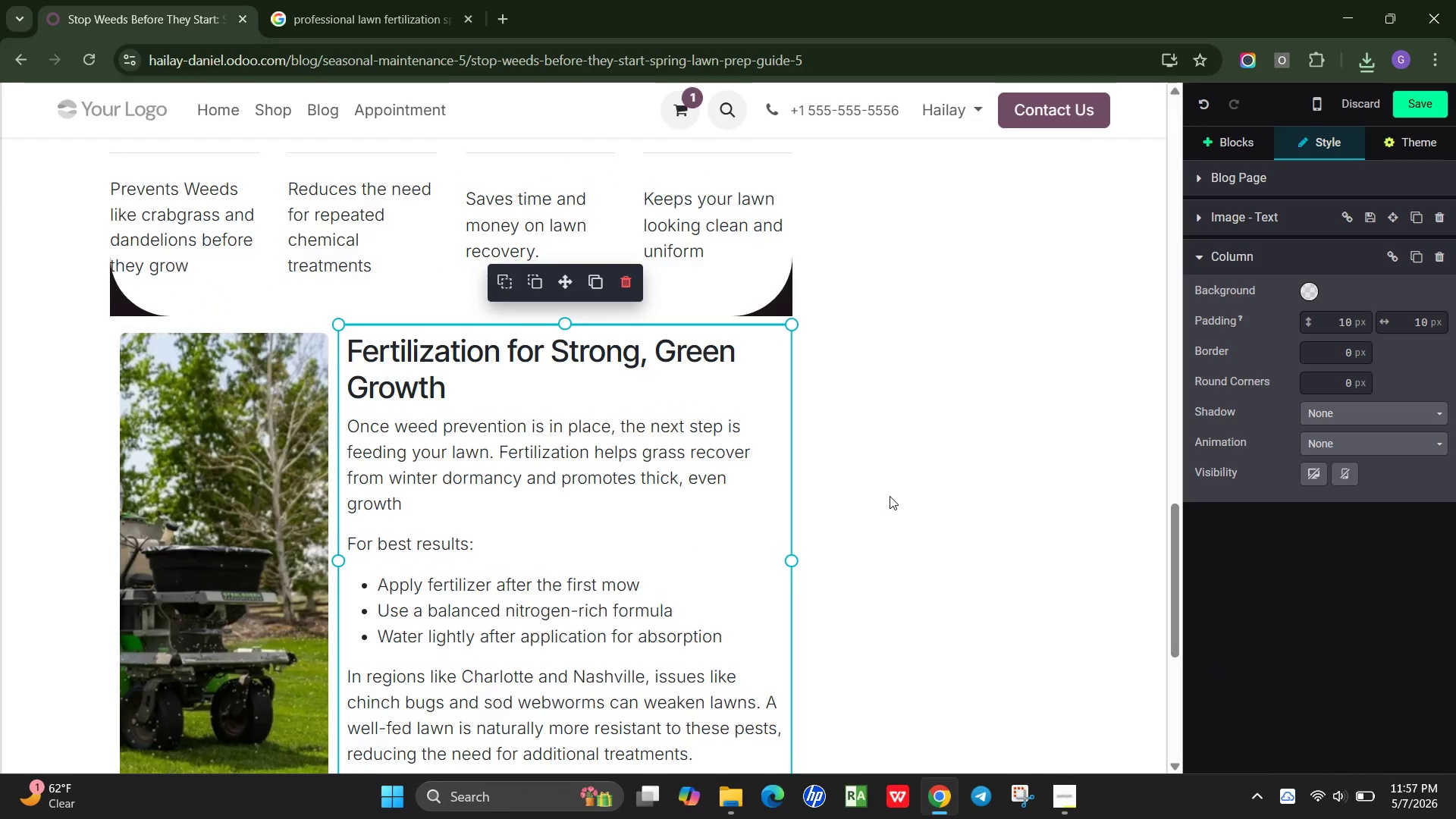 
scroll: coordinate [888, 497], scroll_direction: down, amount: 1.0
 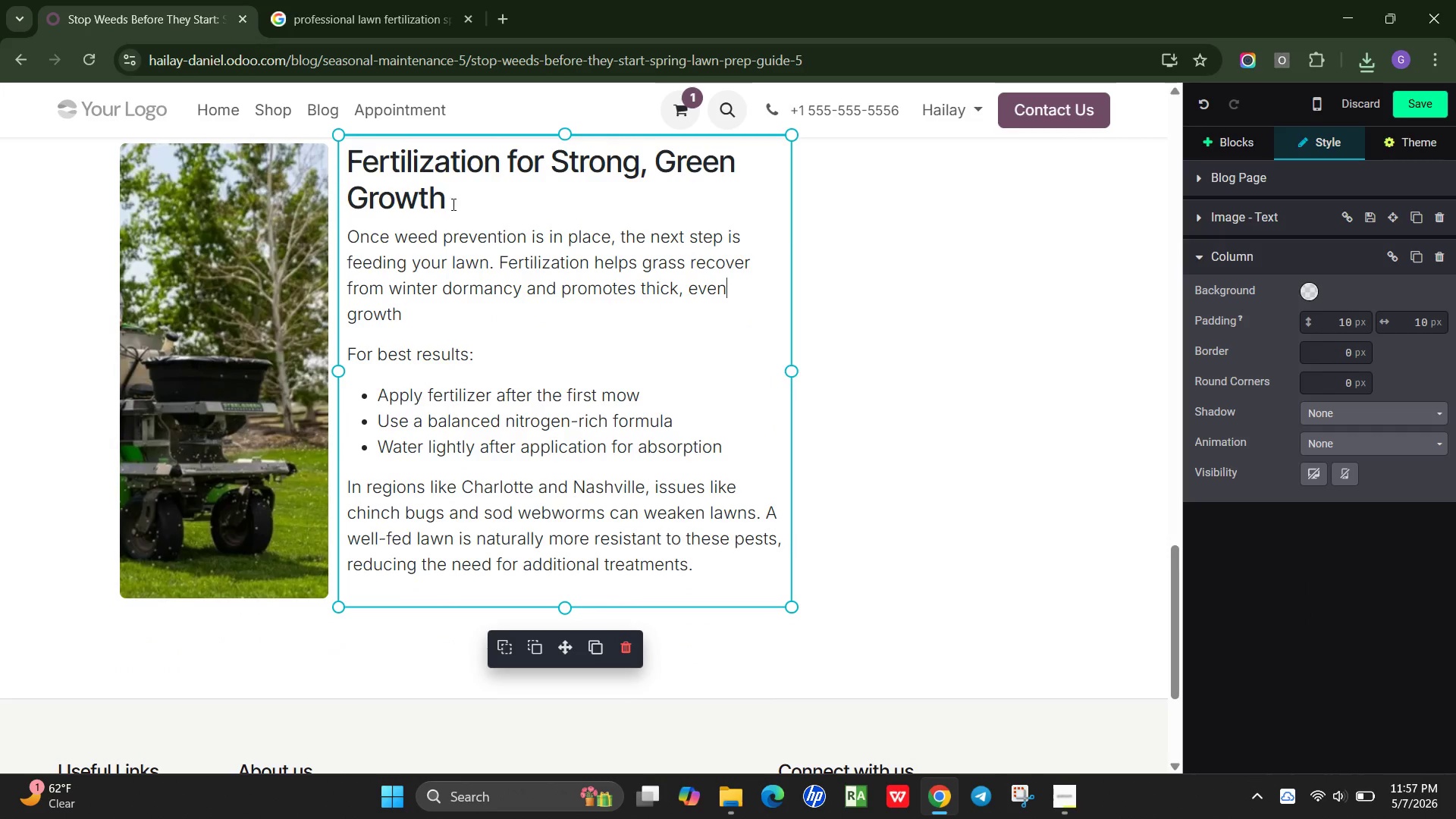 
left_click_drag(start_coordinate=[484, 202], to_coordinate=[344, 155])
 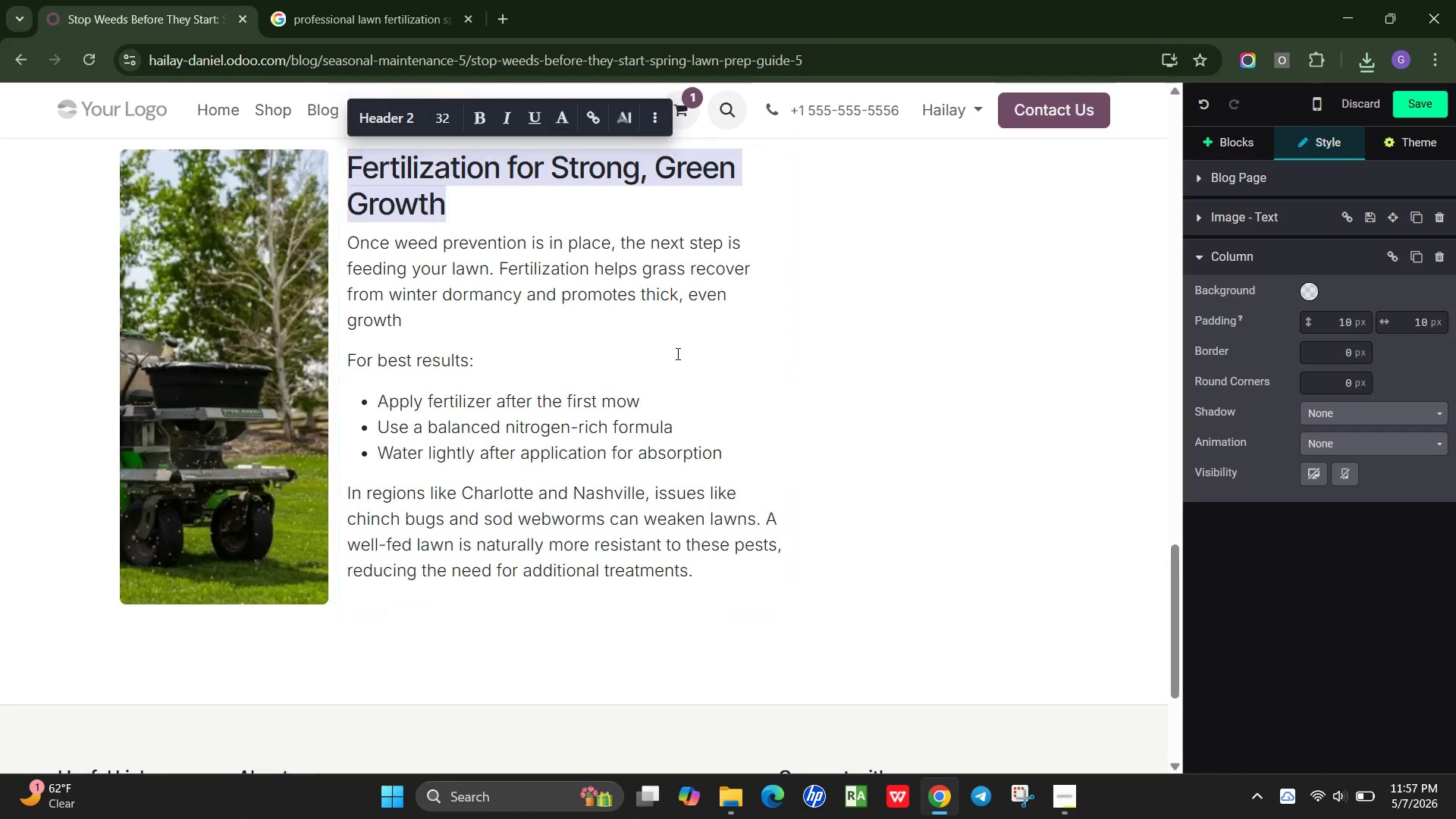 
scroll: coordinate [676, 353], scroll_direction: none, amount: 0.0
 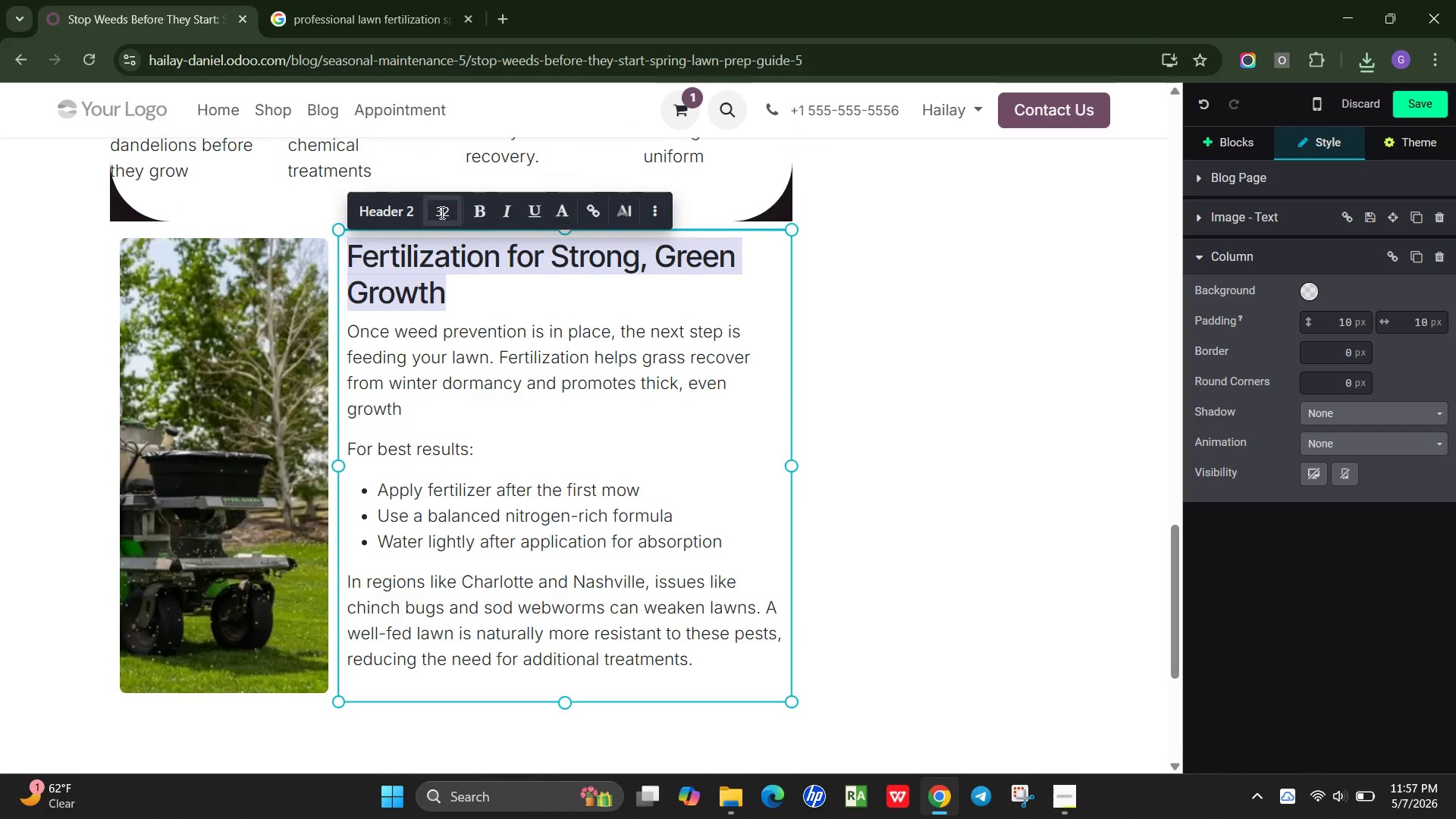 
left_click([442, 211])
 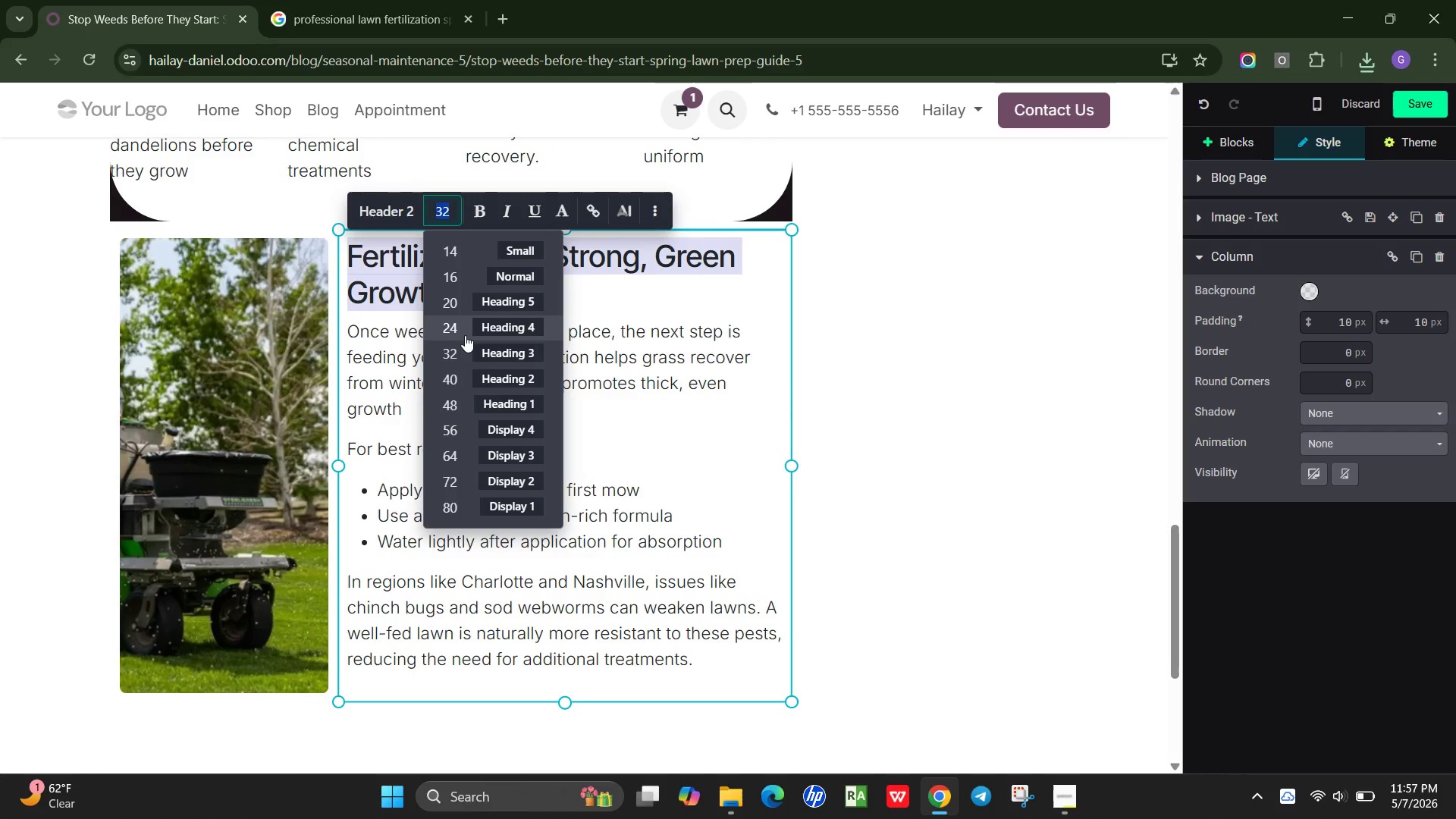 
left_click([469, 328])
 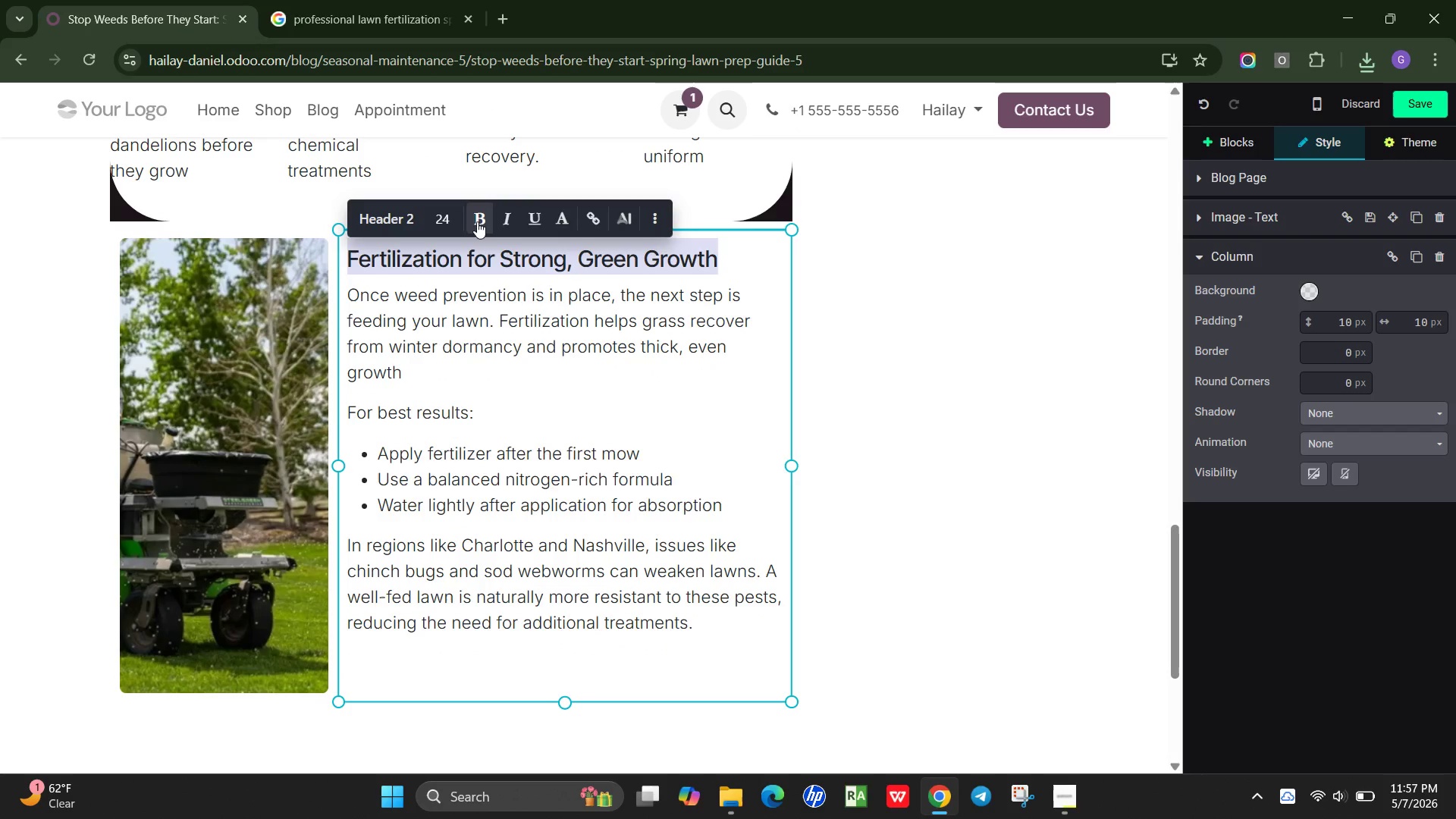 
left_click([485, 222])
 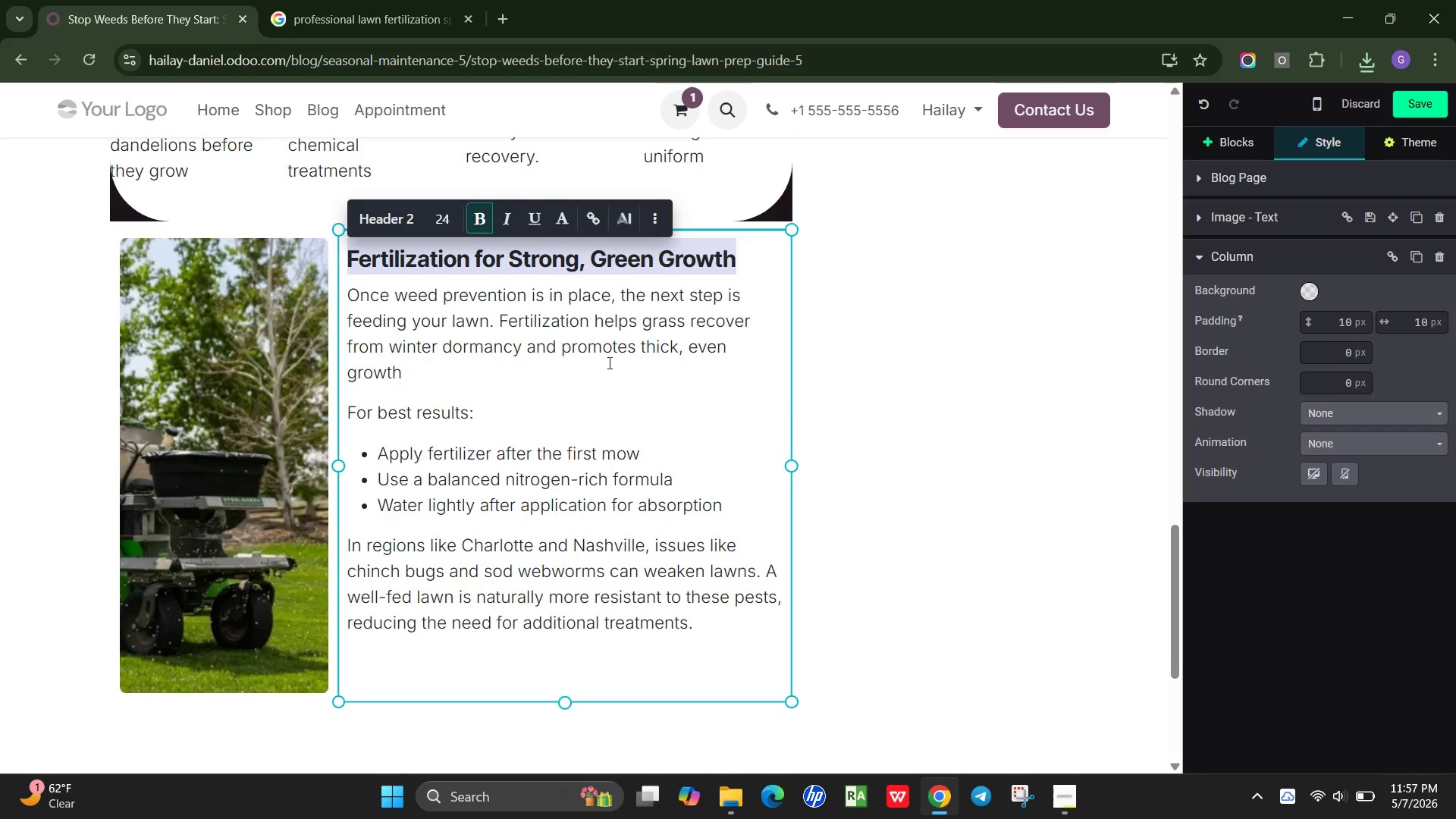 
left_click([682, 371])
 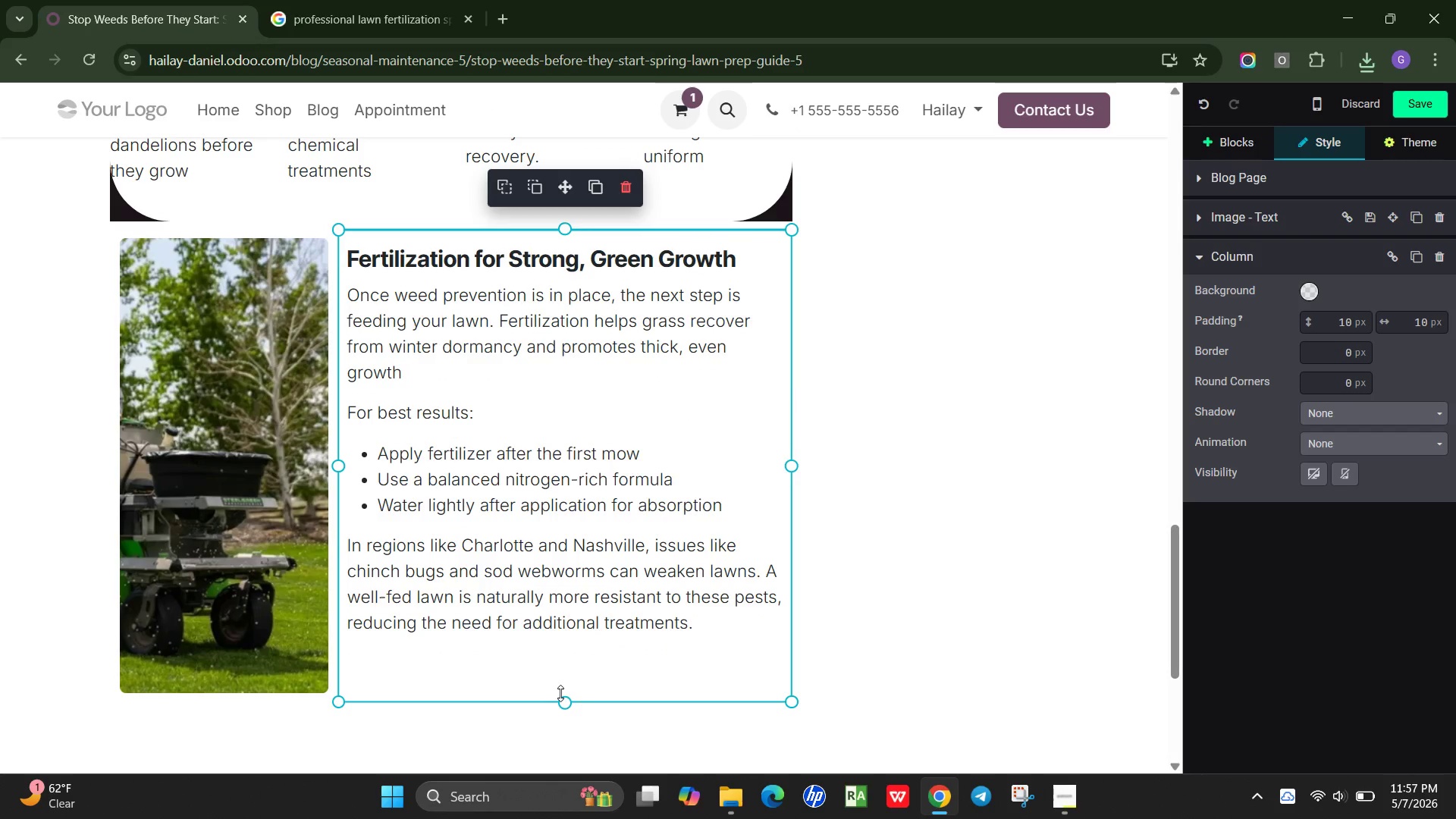 
left_click([560, 697])
 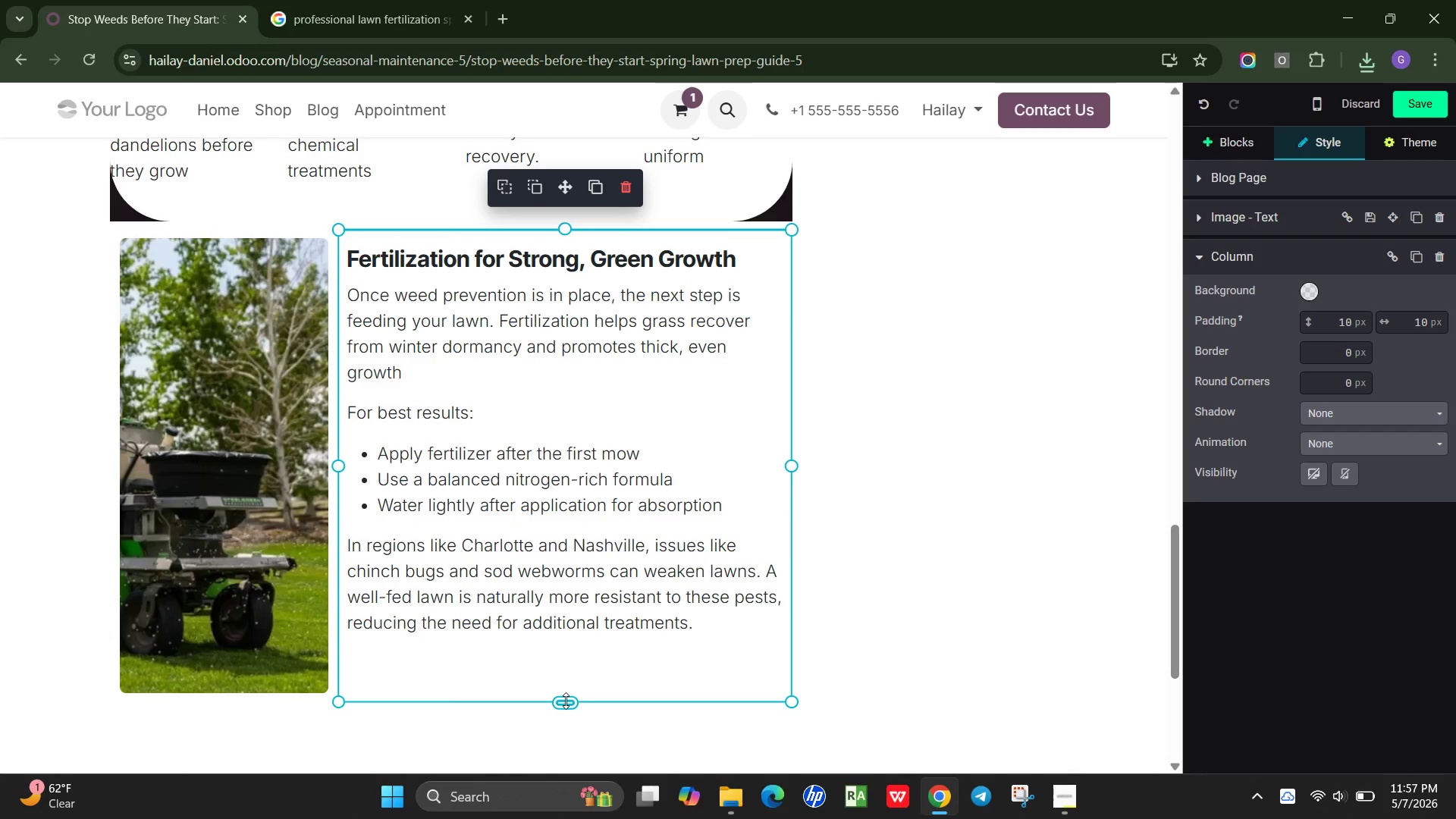 
left_click_drag(start_coordinate=[566, 701], to_coordinate=[563, 664])
 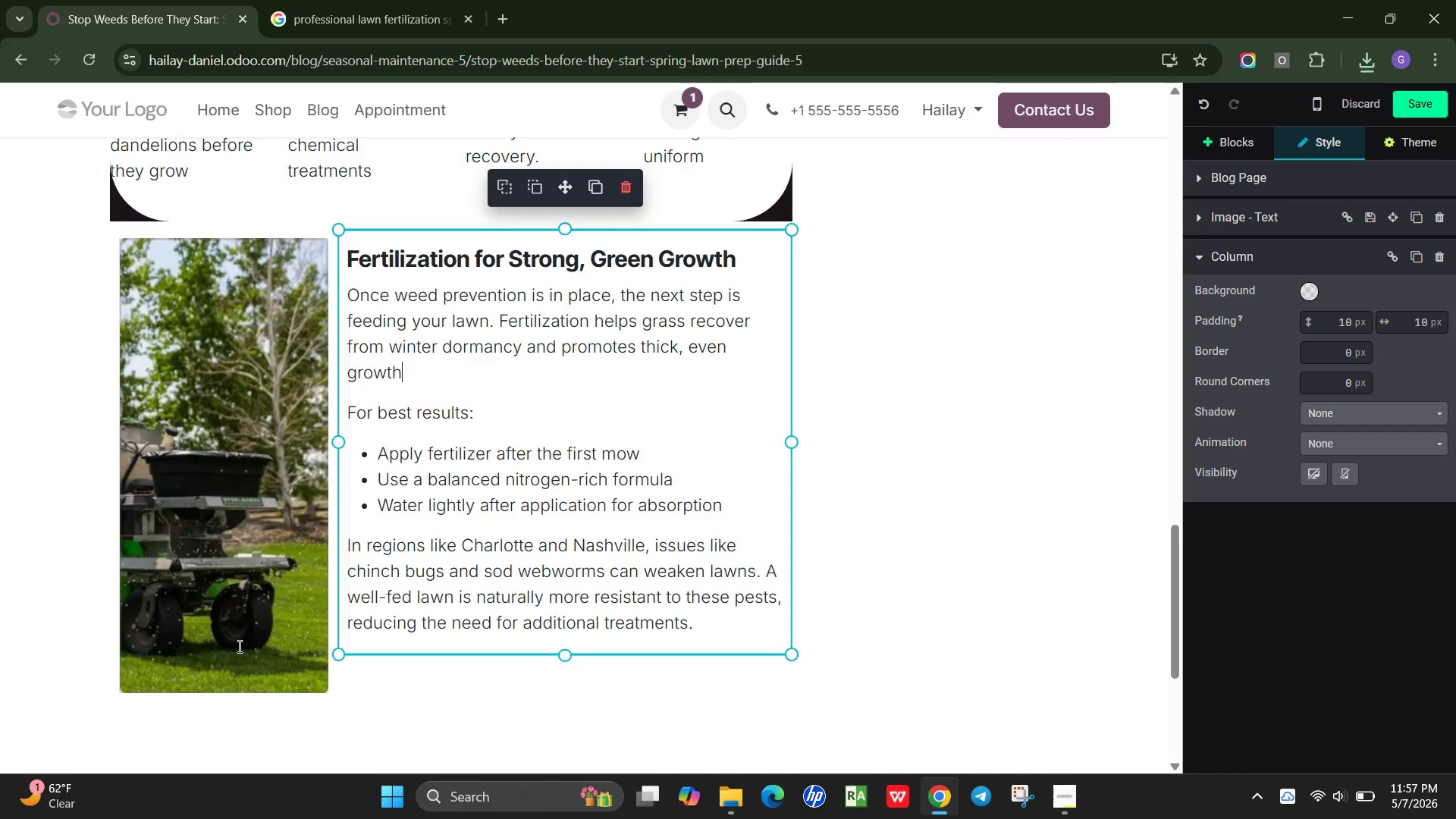 
left_click([238, 646])
 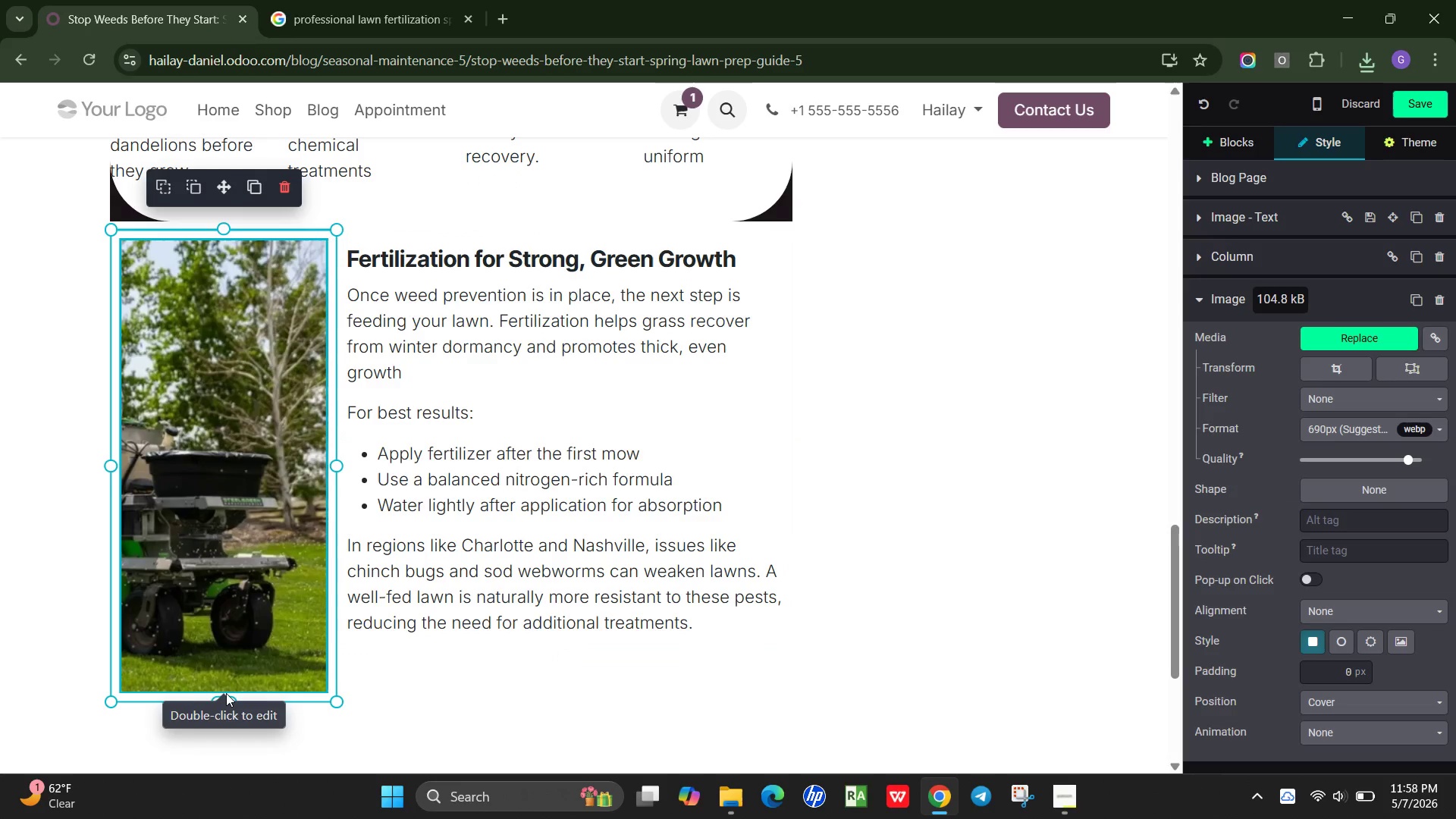 
left_click([226, 693])
 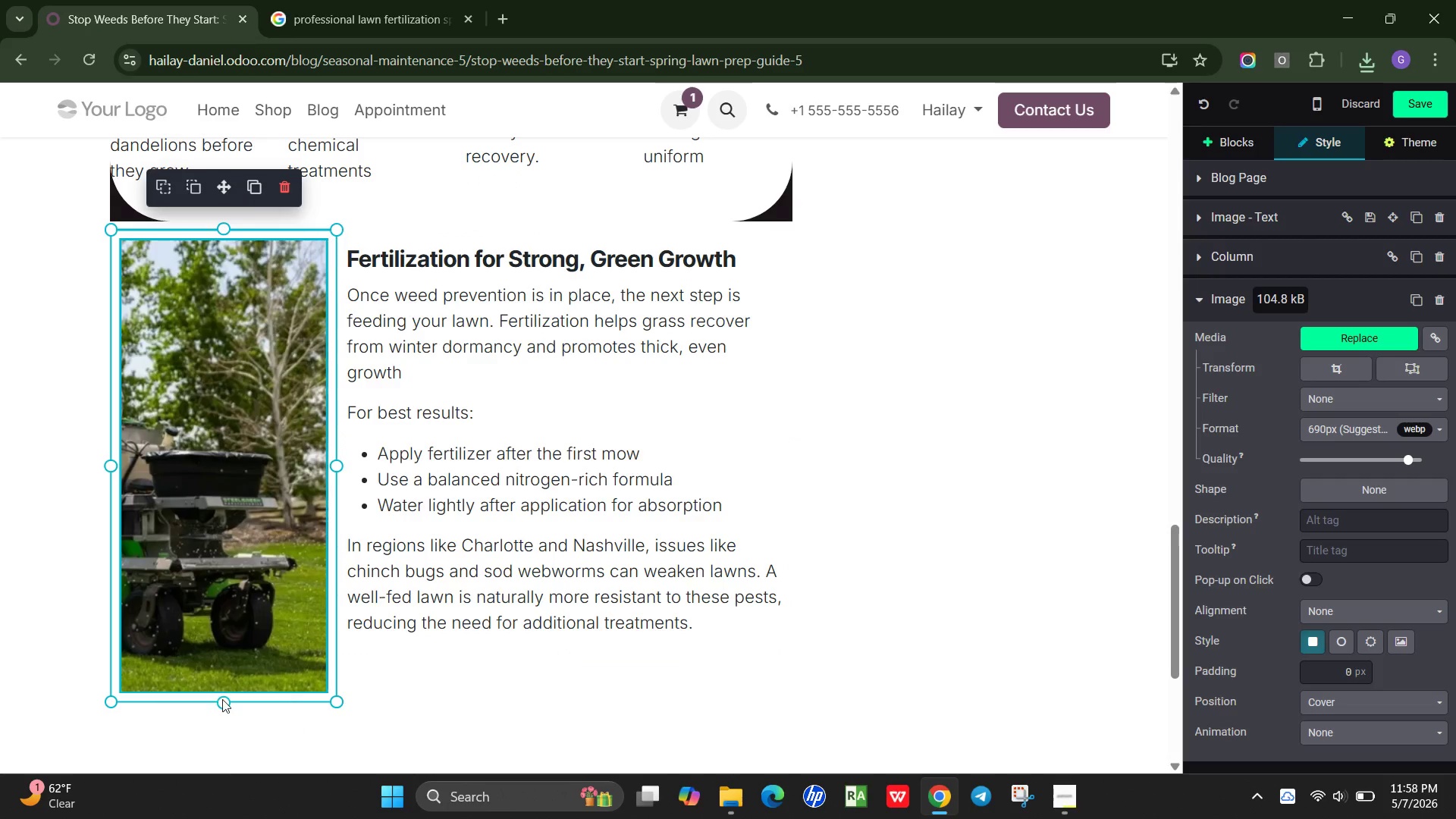 
left_click_drag(start_coordinate=[222, 699], to_coordinate=[234, 642])
 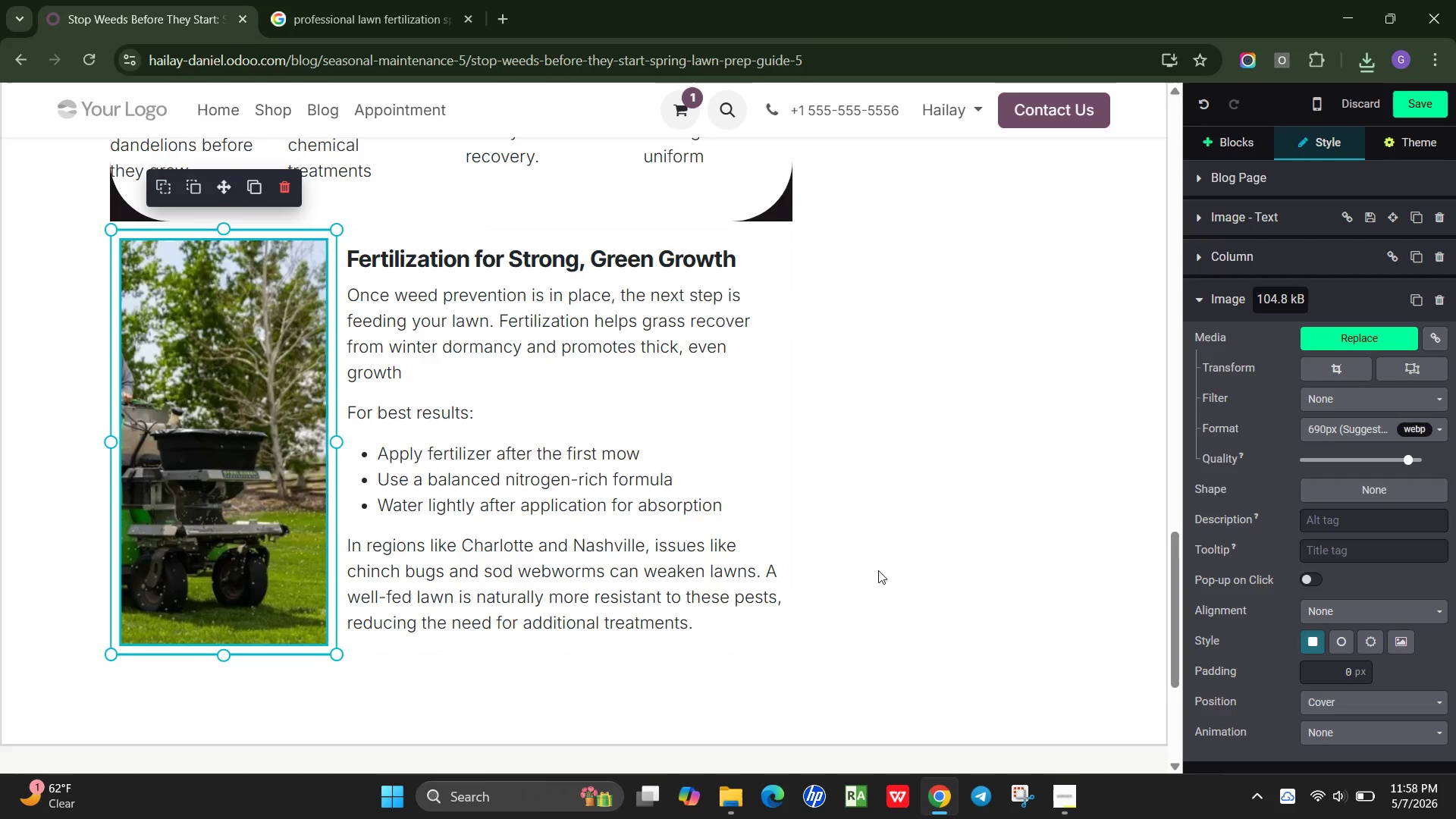 
left_click([878, 570])
 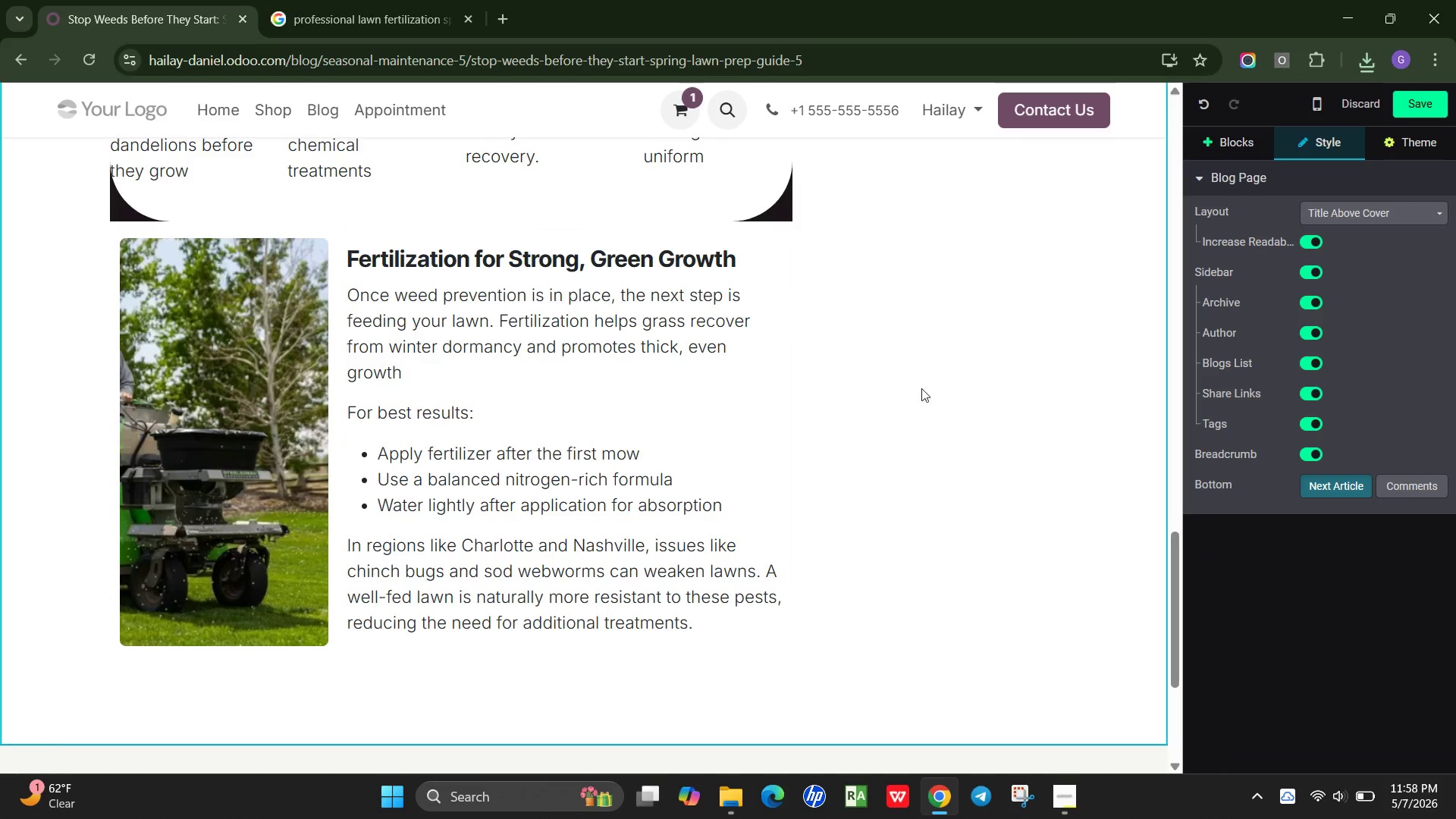 
scroll: coordinate [834, 426], scroll_direction: up, amount: 13.0
 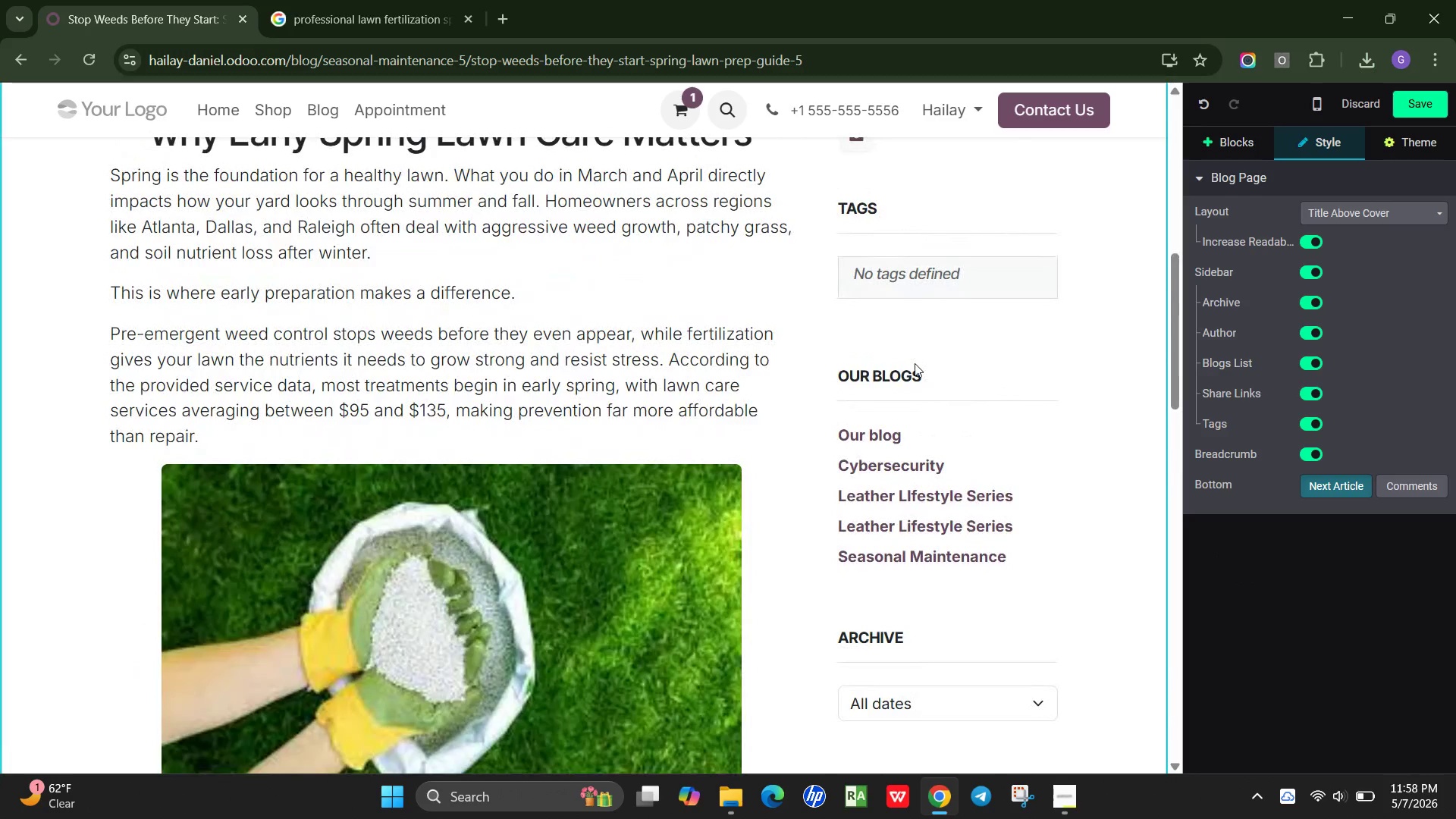 
scroll: coordinate [902, 371], scroll_direction: down, amount: 1.0
 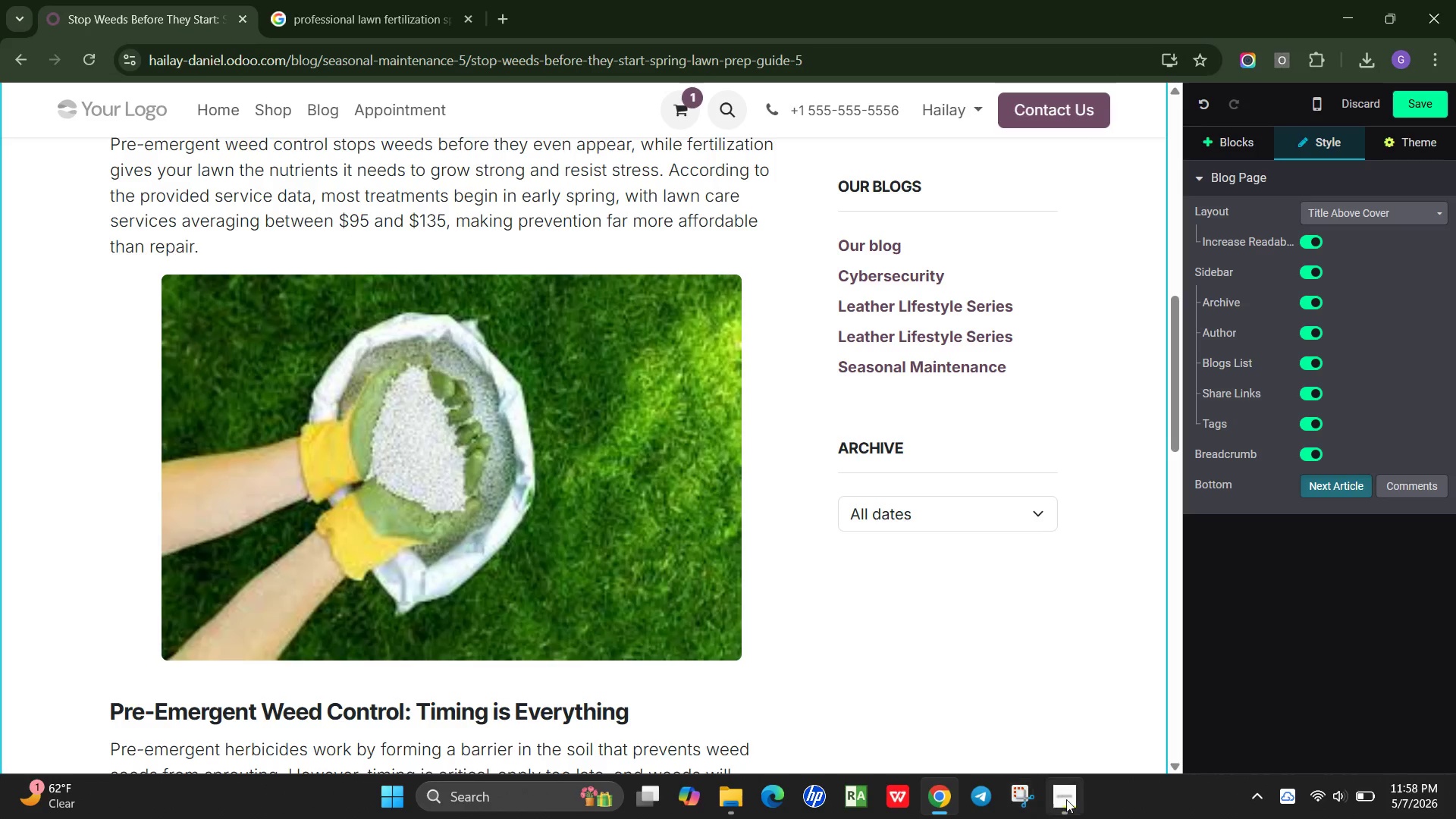 
left_click([1067, 799])